 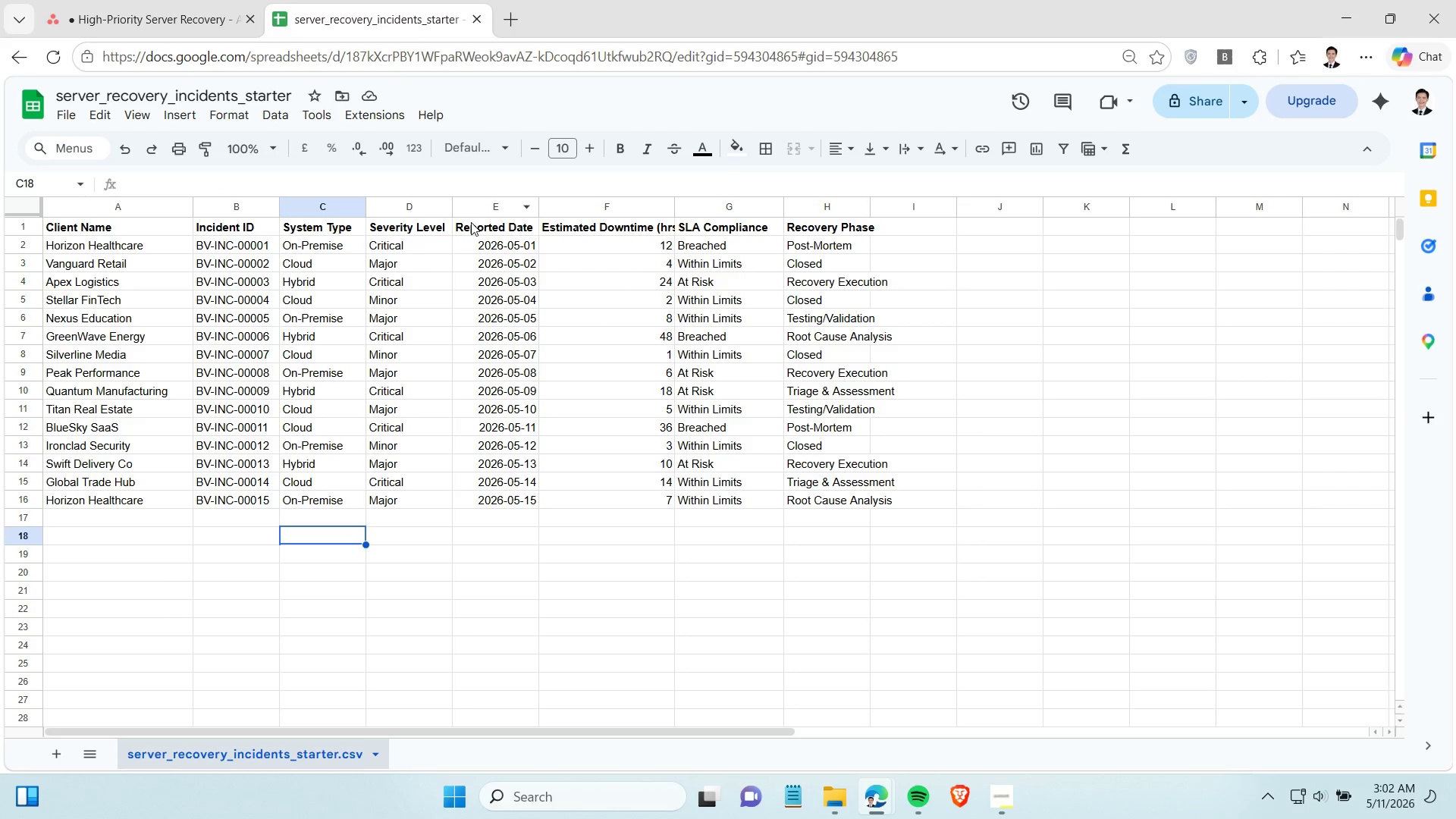 
left_click_drag(start_coordinate=[874, 208], to_coordinate=[922, 221])
 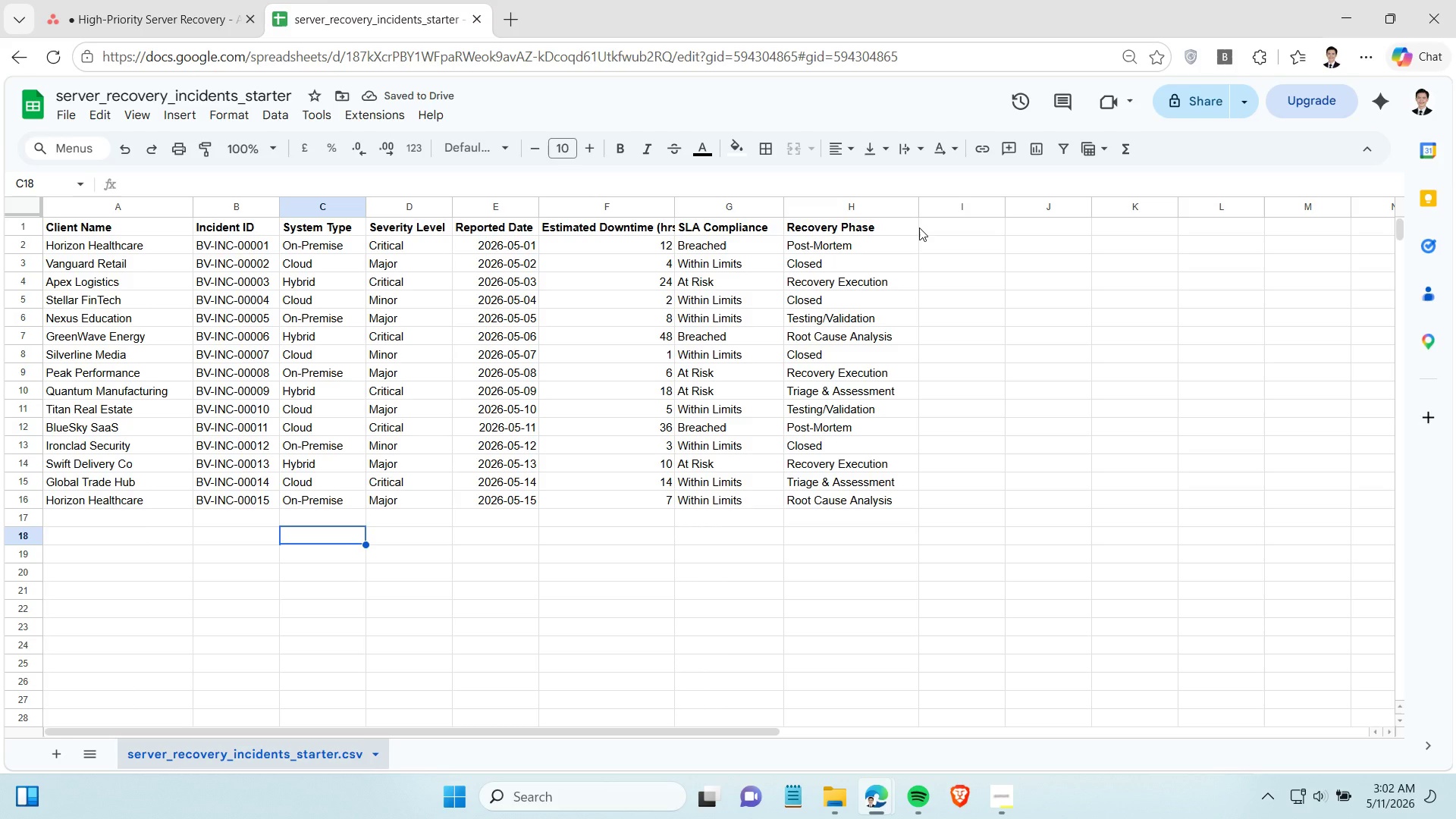 
wait(10.08)
 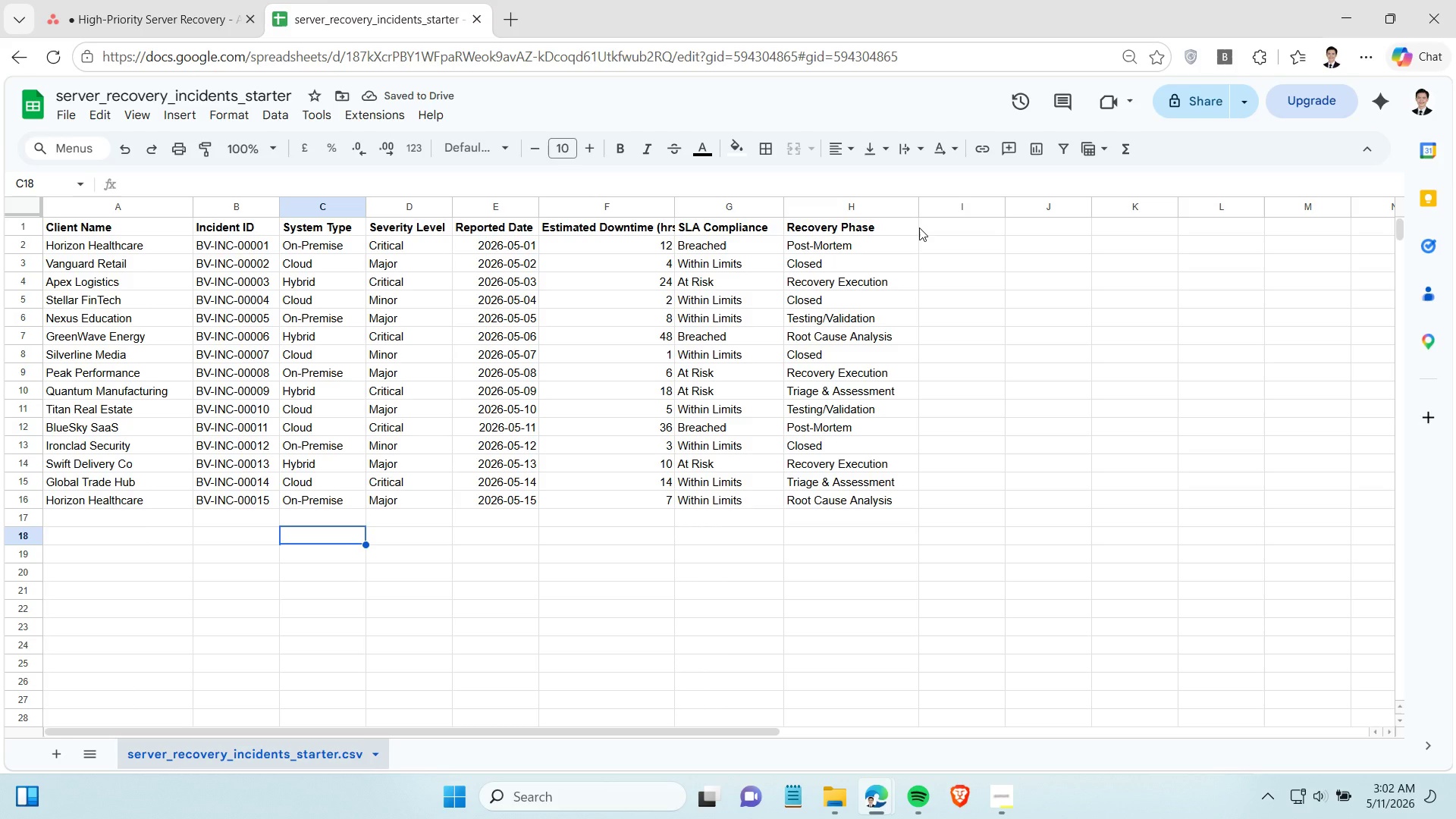 
left_click([23, 245])
 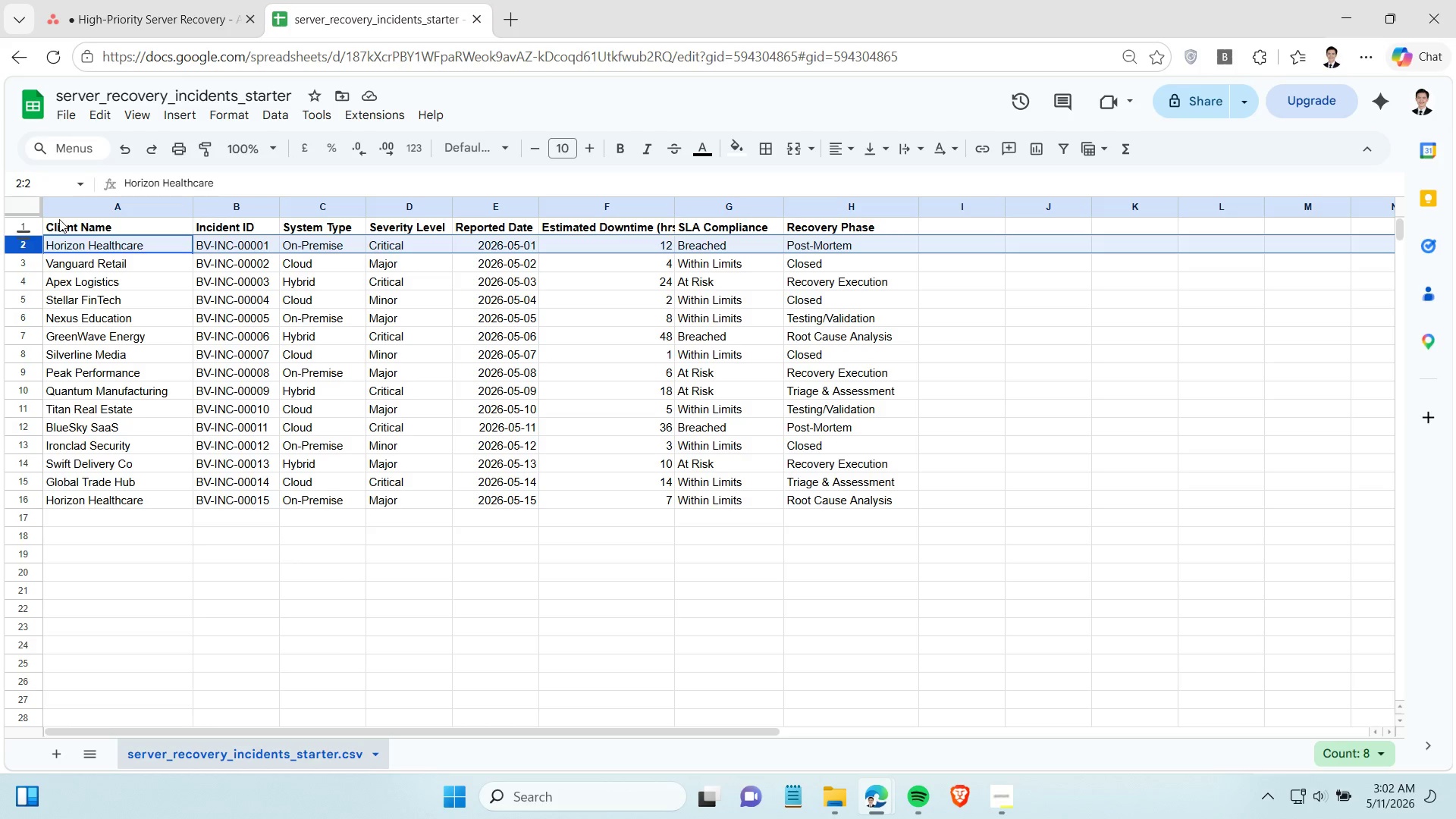 
left_click([161, 24])
 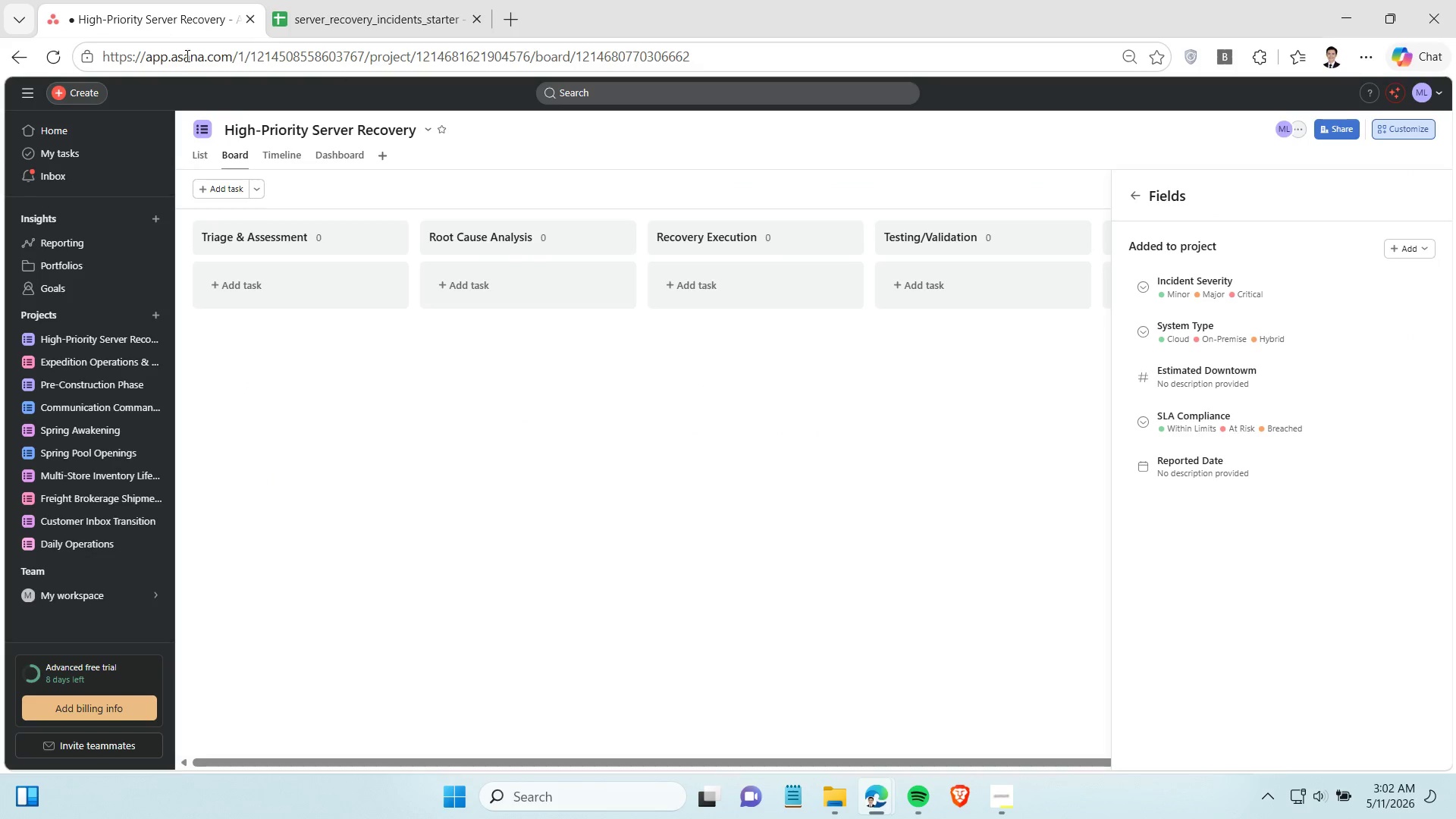 
wait(8.38)
 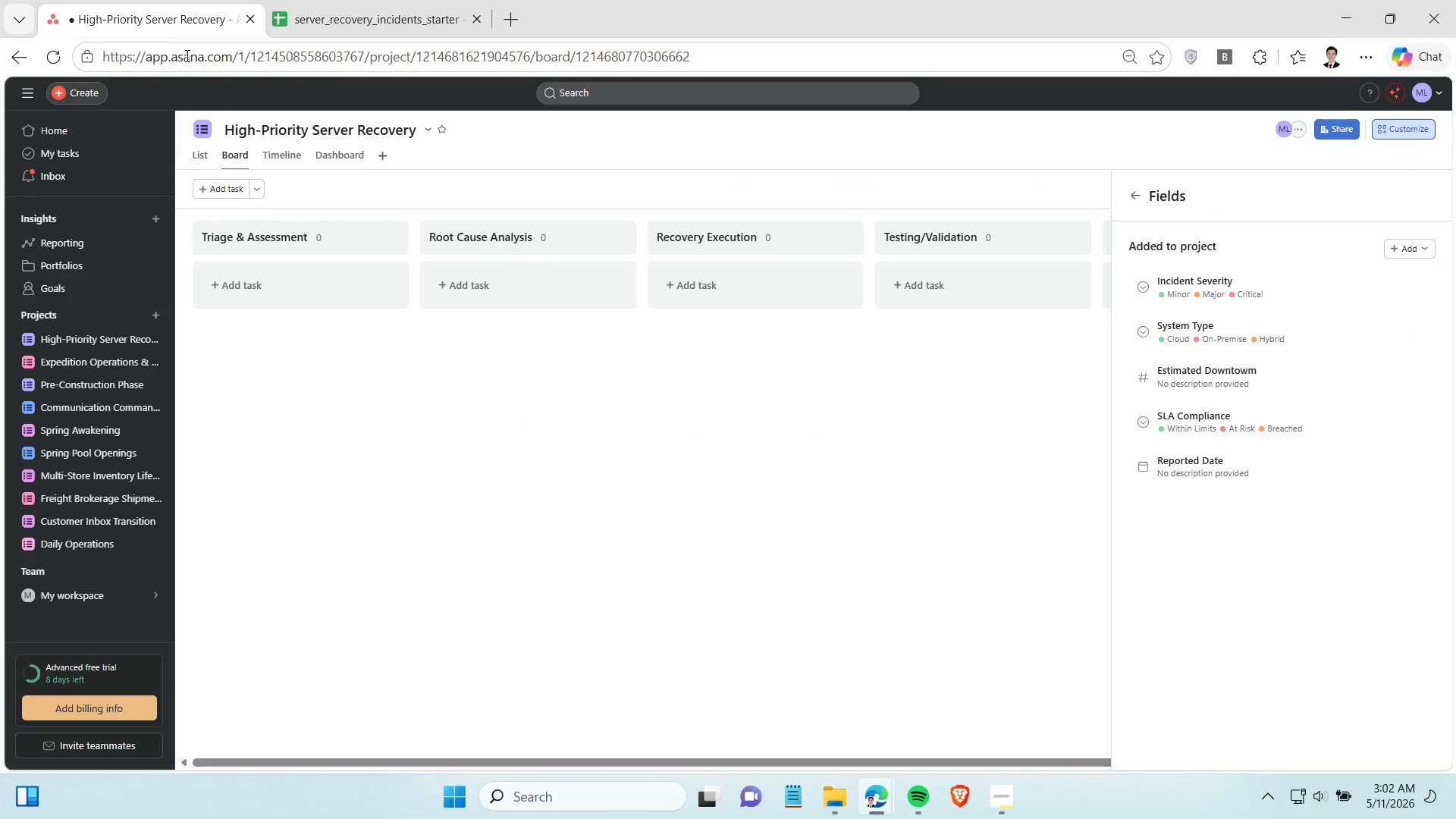 
mouse_move([983, 779])
 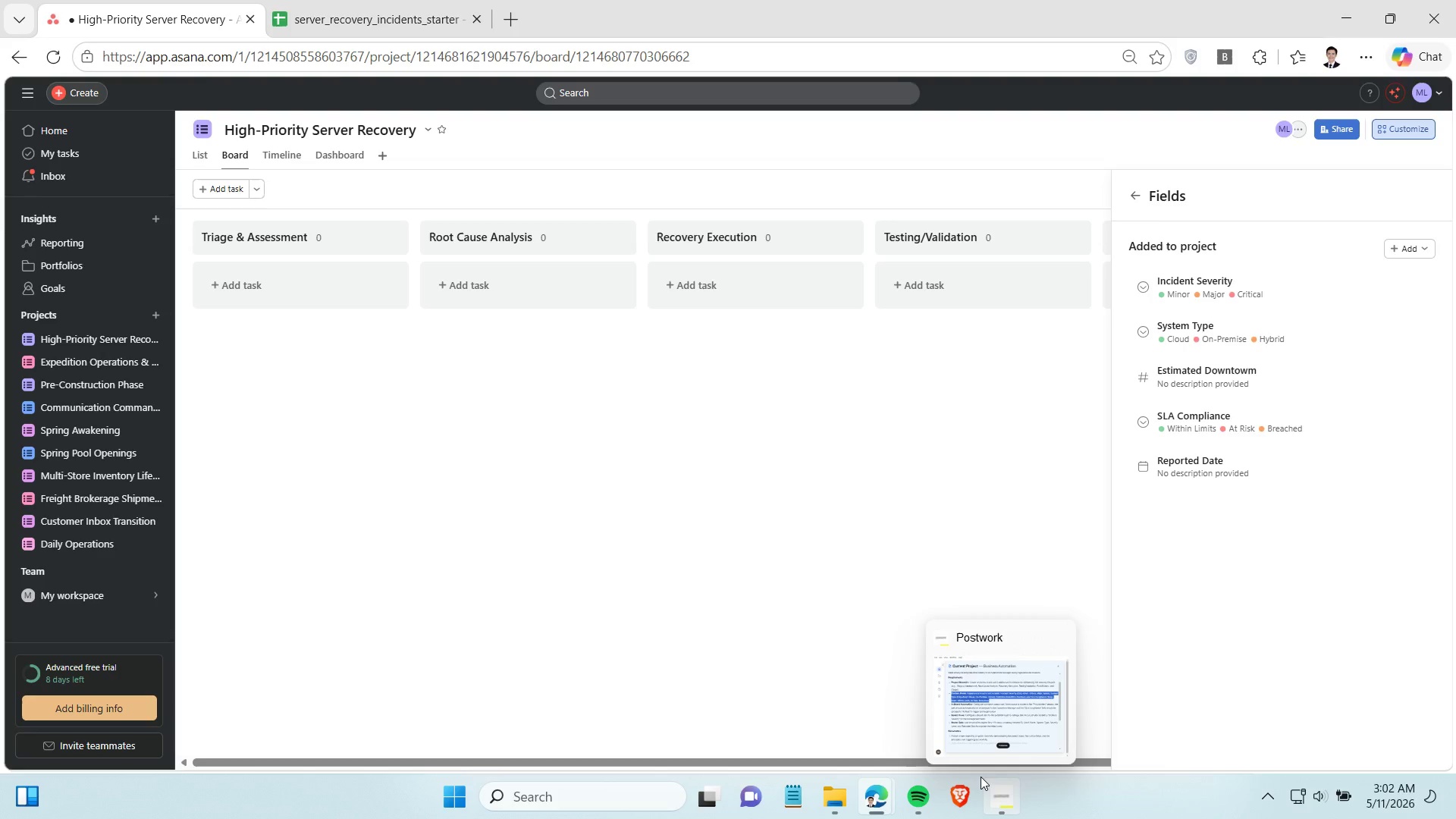 
left_click([993, 788])